 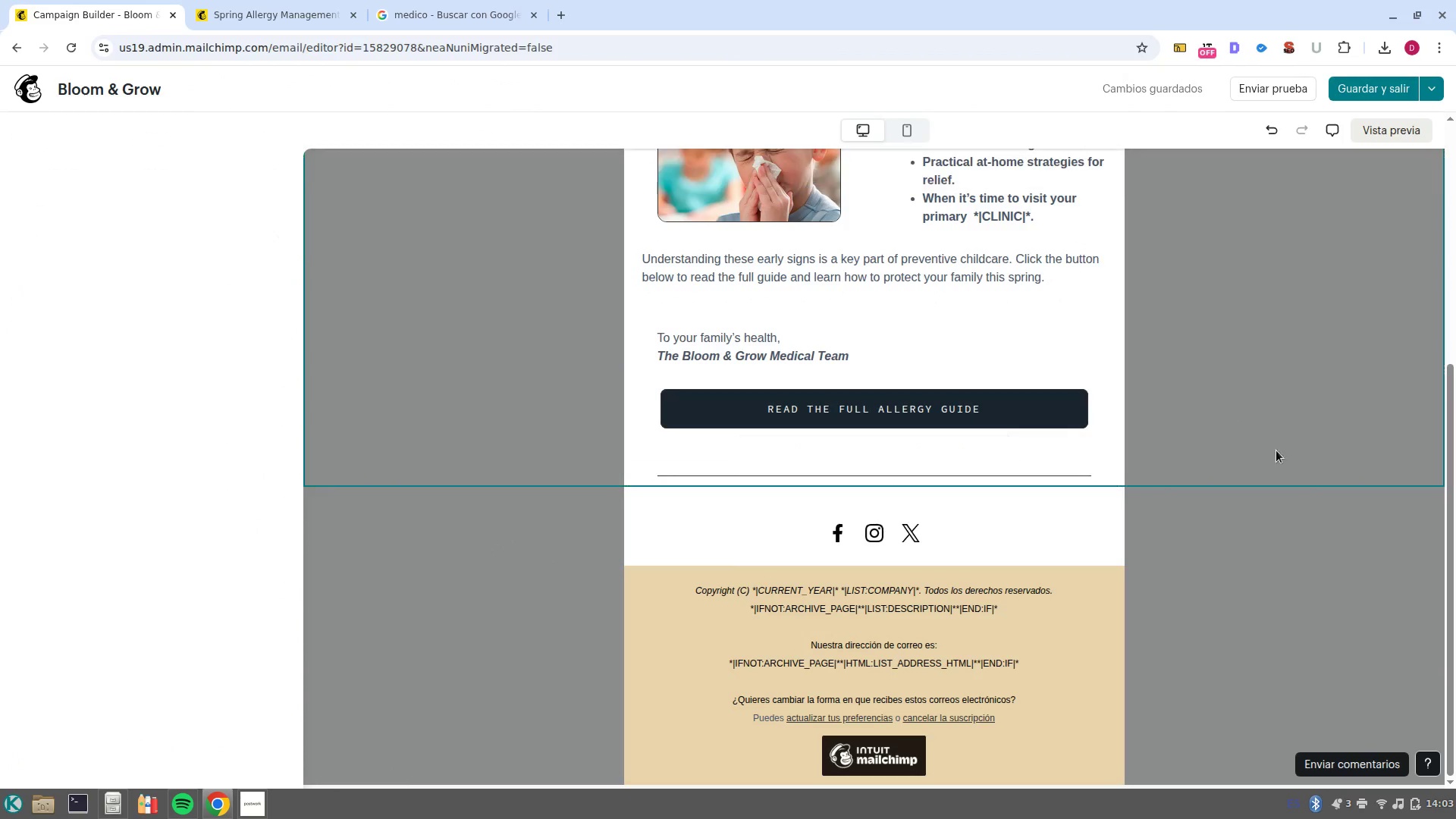 
left_click_drag(start_coordinate=[1455, 515], to_coordinate=[1455, 580])
 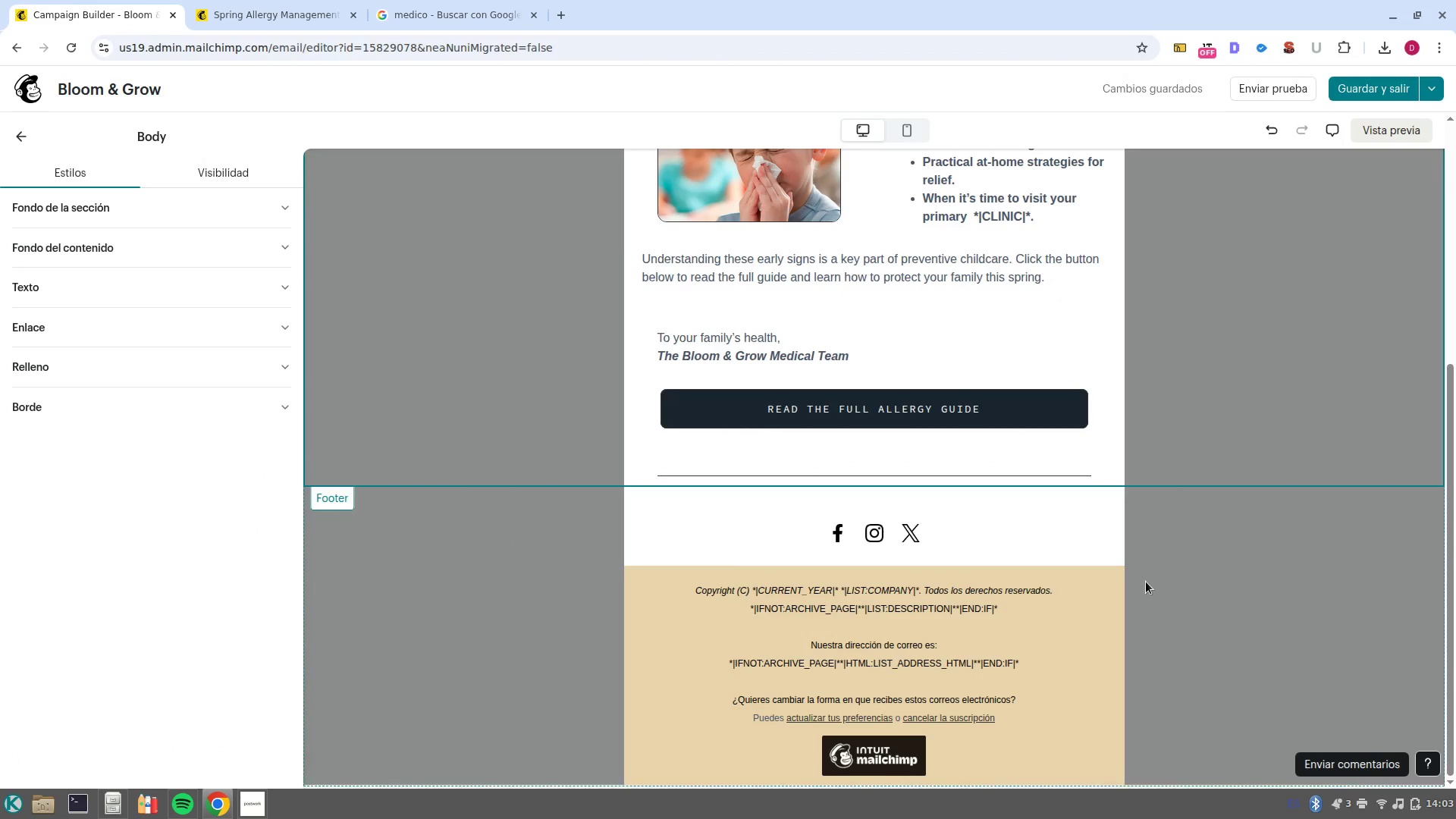 
scroll: coordinate [1146, 582], scroll_direction: up, amount: 9.0
 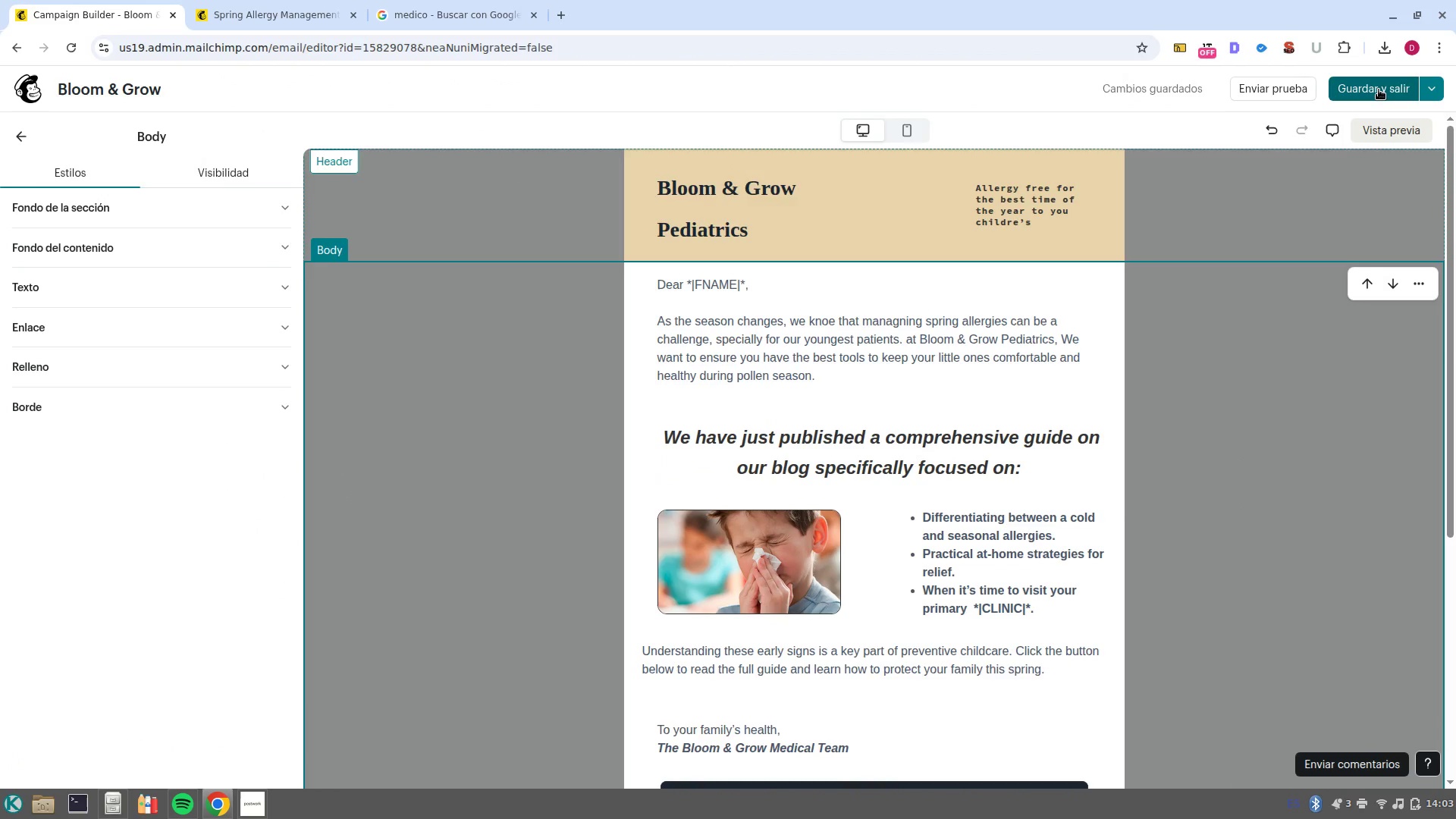 
left_click([1379, 89])
 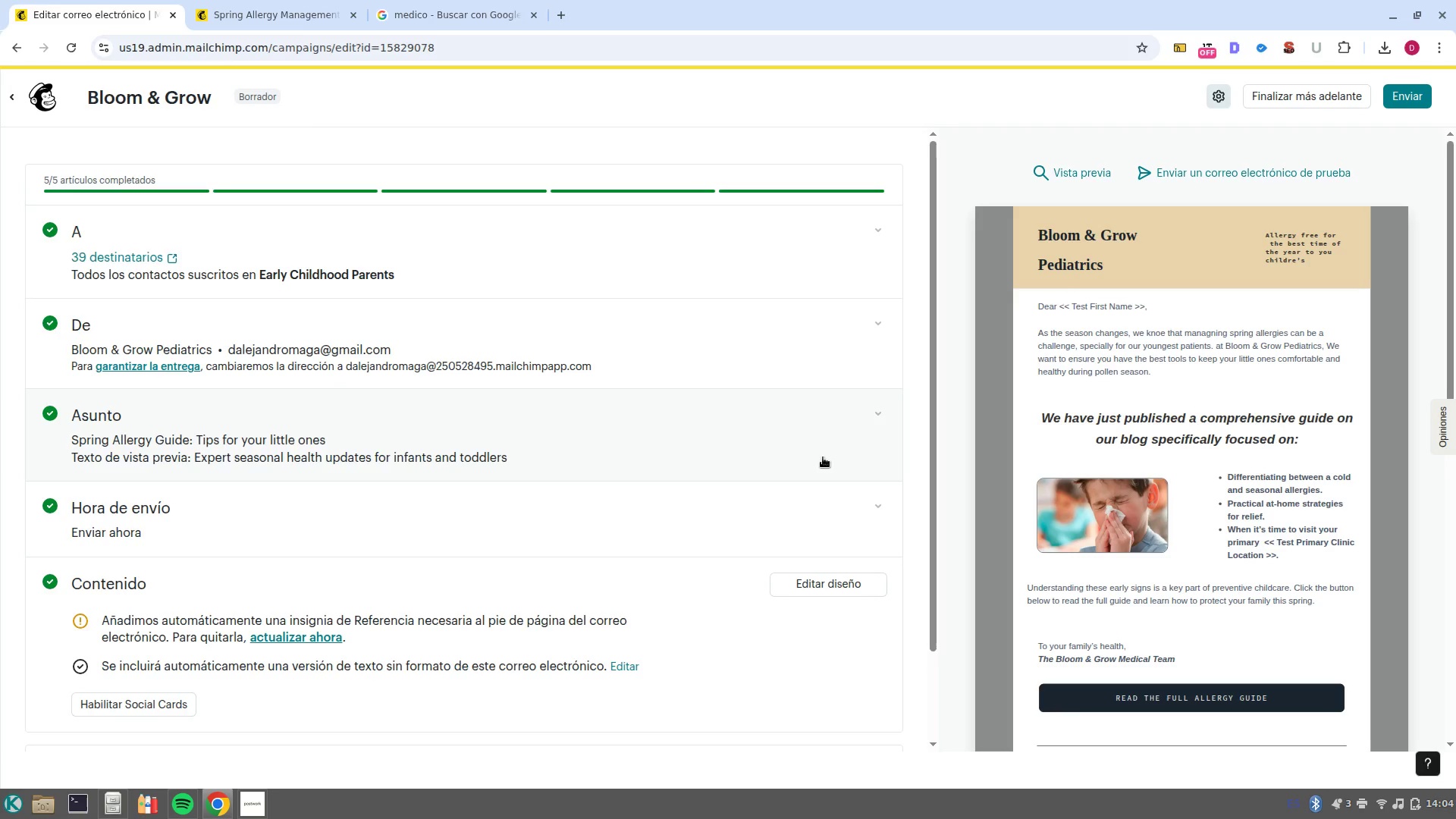 
wait(17.22)
 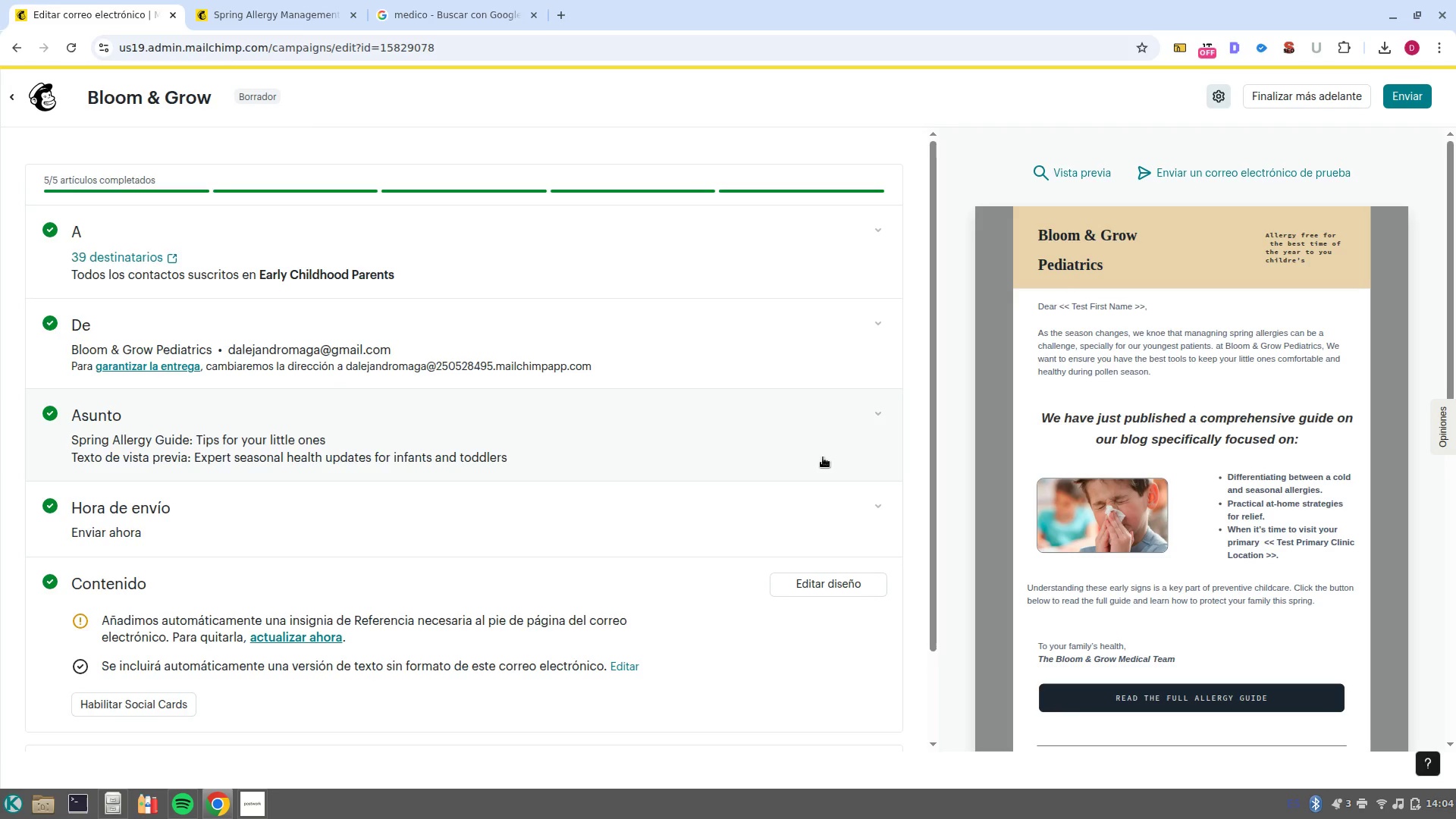 
left_click([1290, 571])
 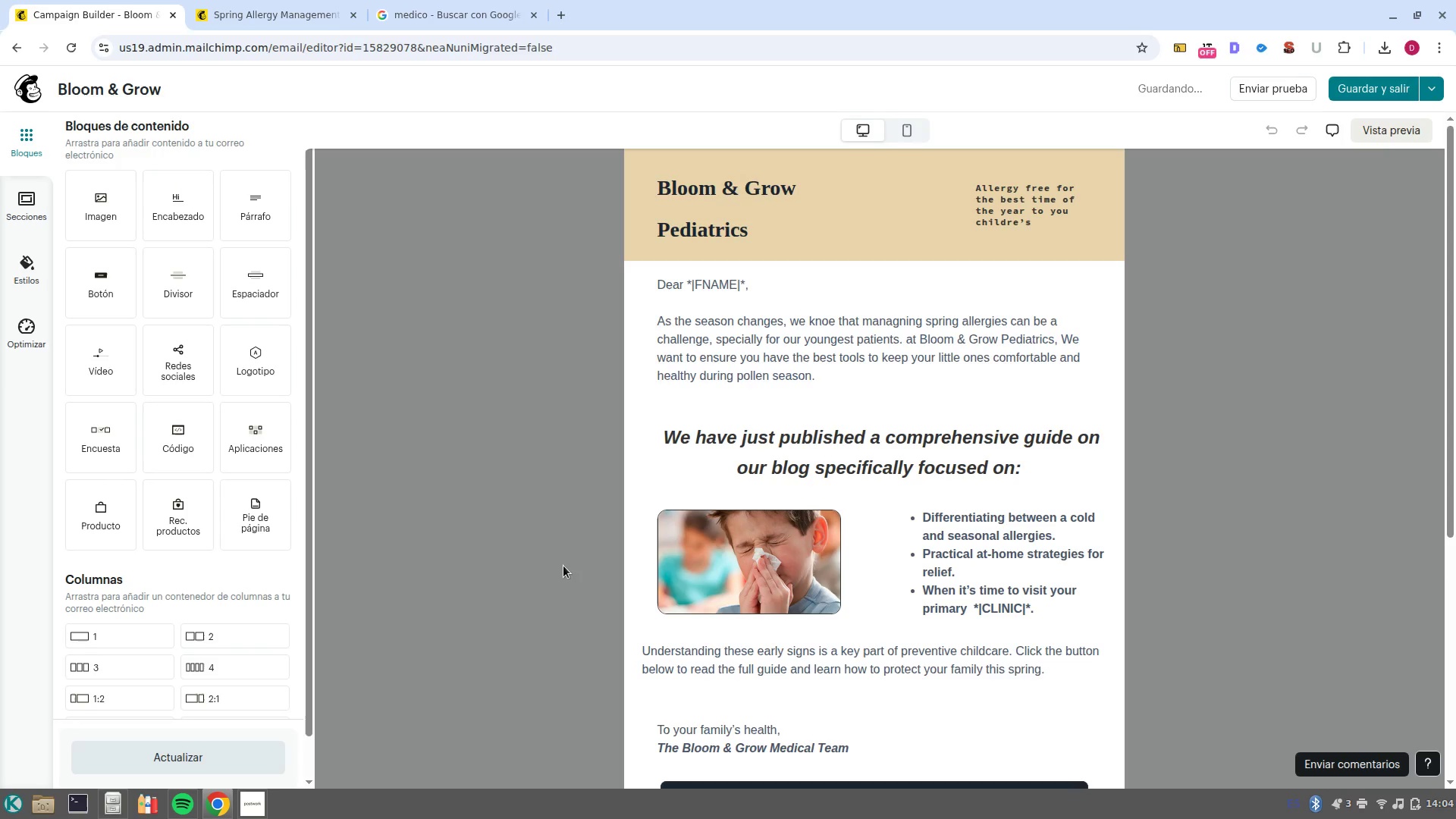 
wait(5.89)
 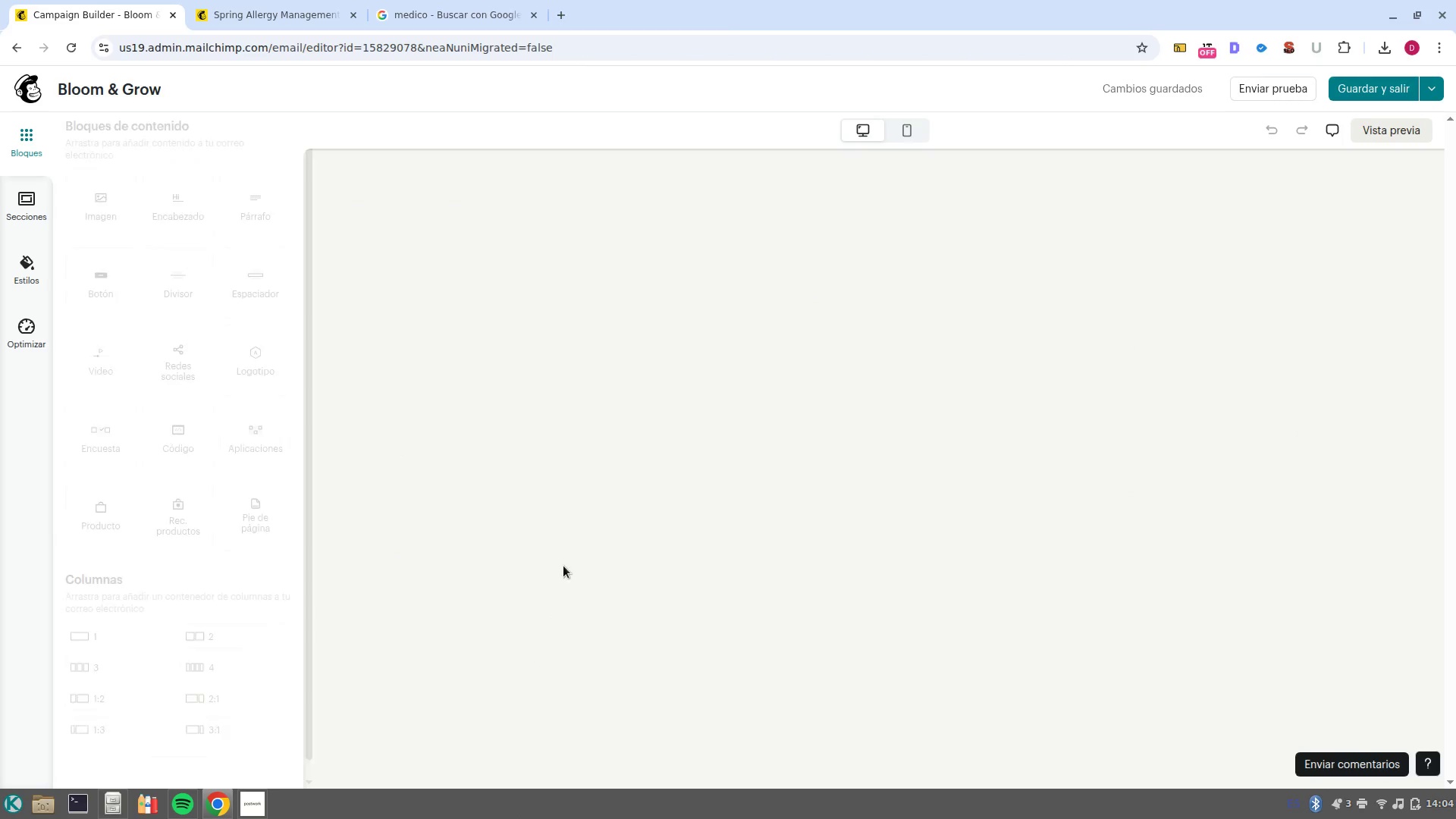 
left_click([899, 132])
 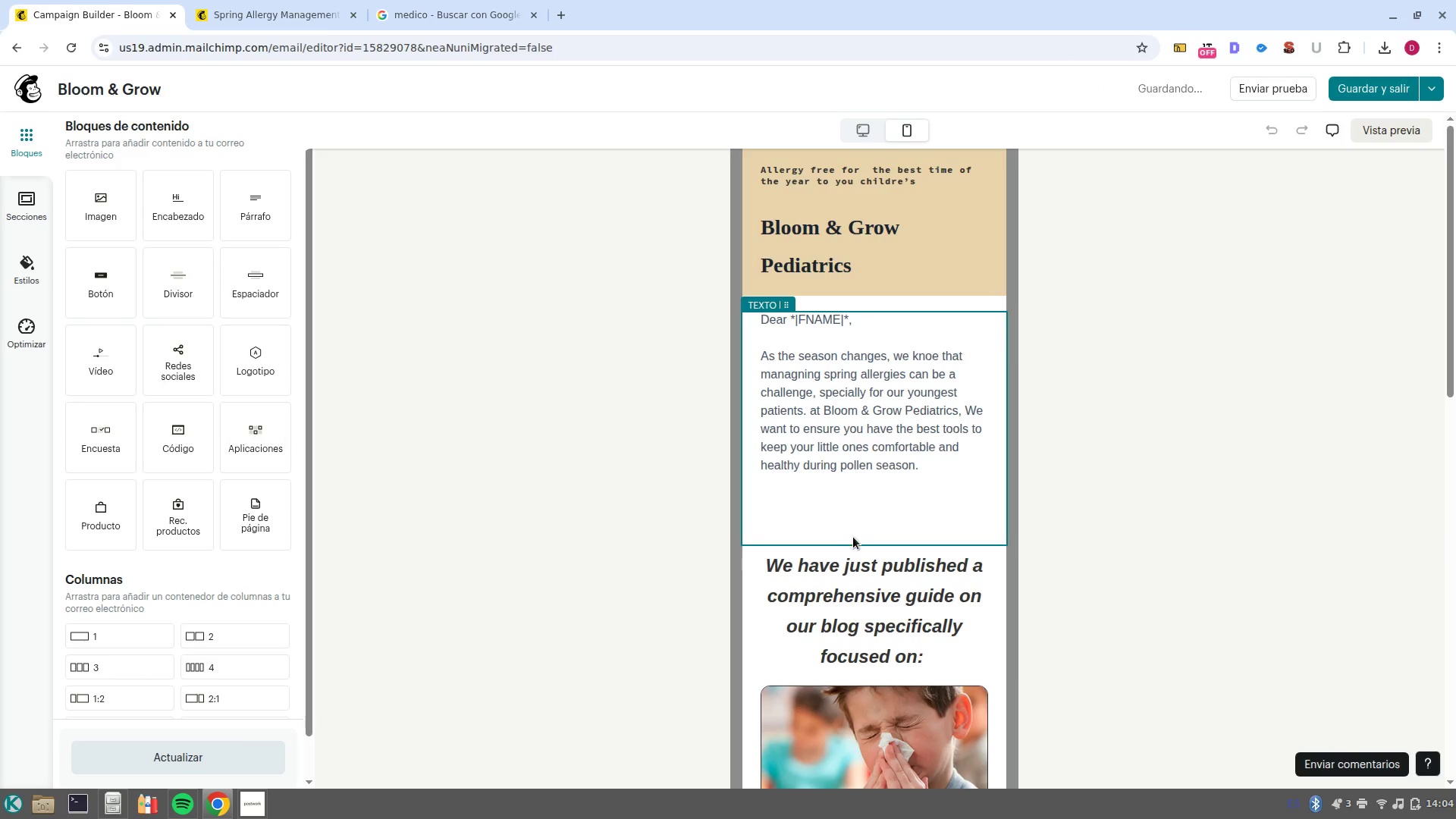 
left_click([858, 524])
 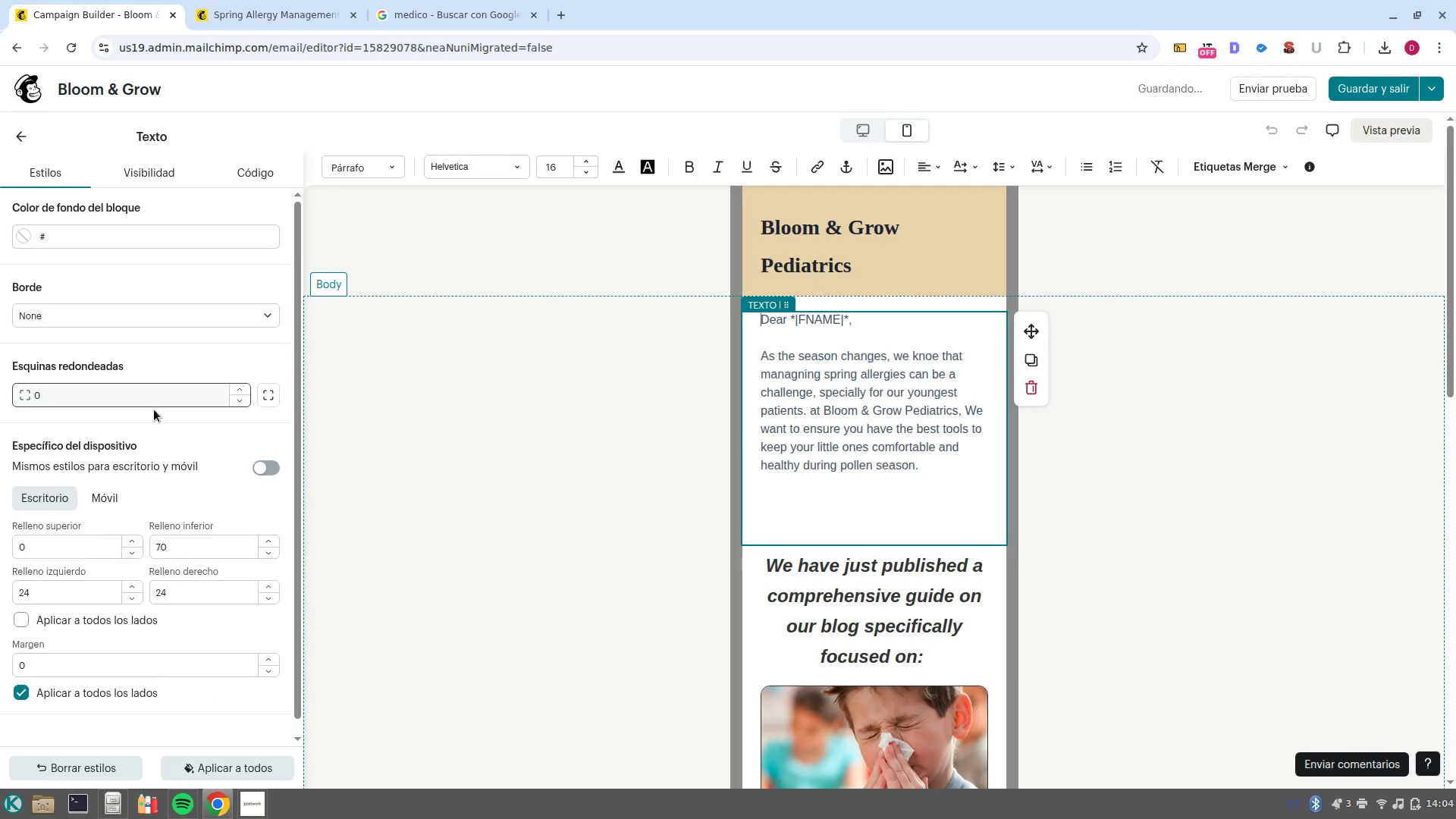 
left_click([193, 534])
 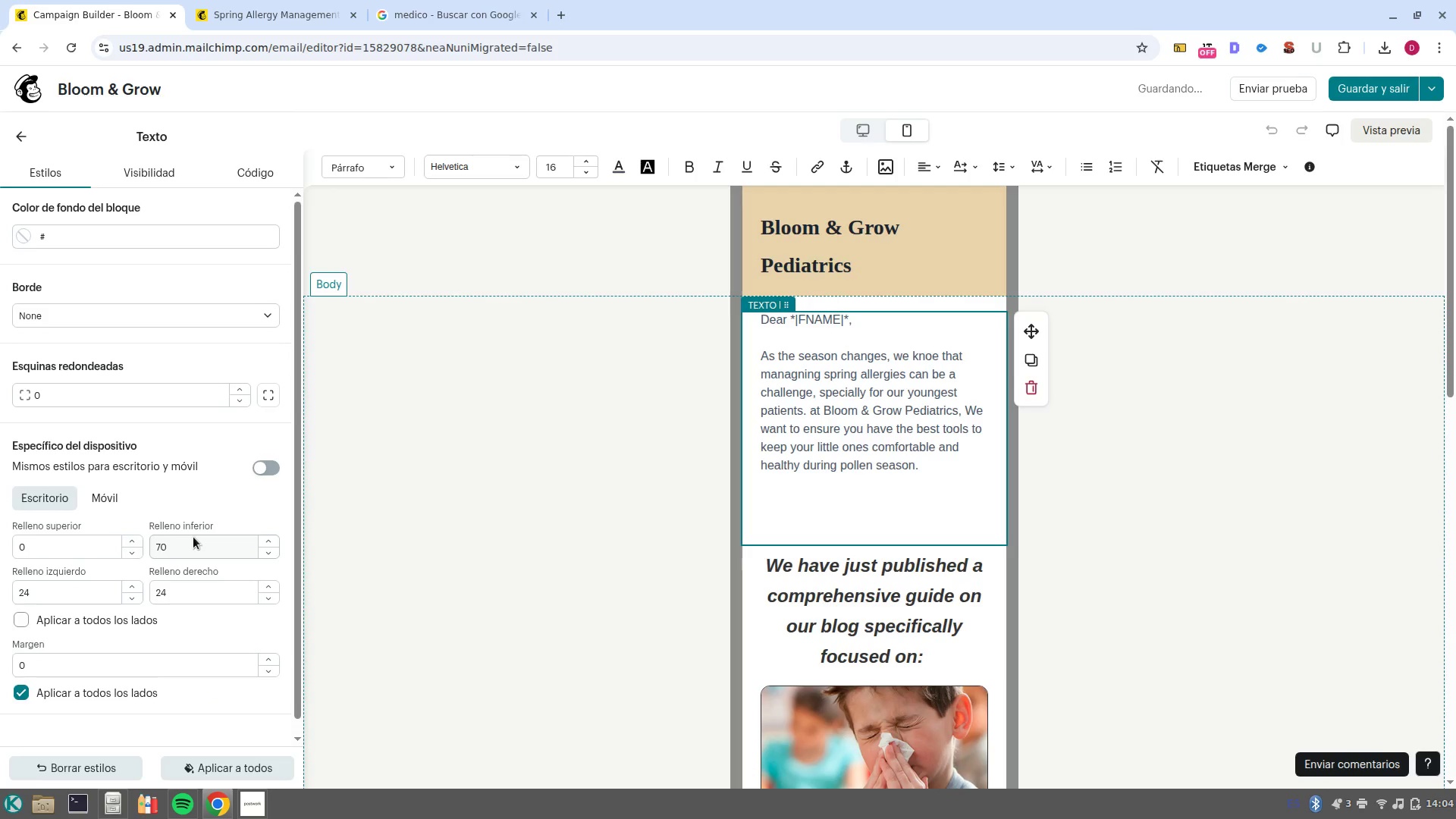 
left_click([193, 537])
 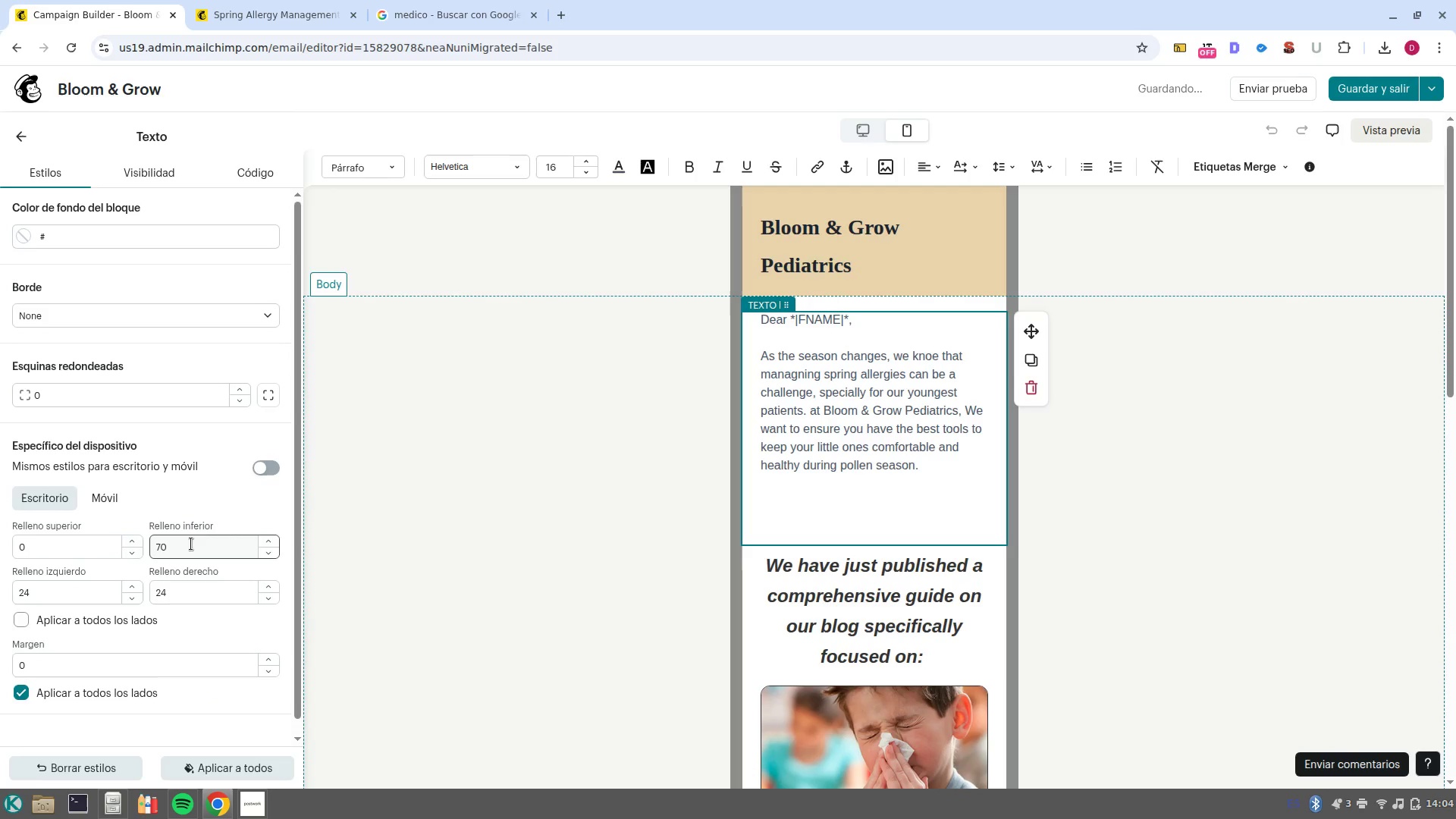 
double_click([191, 544])
 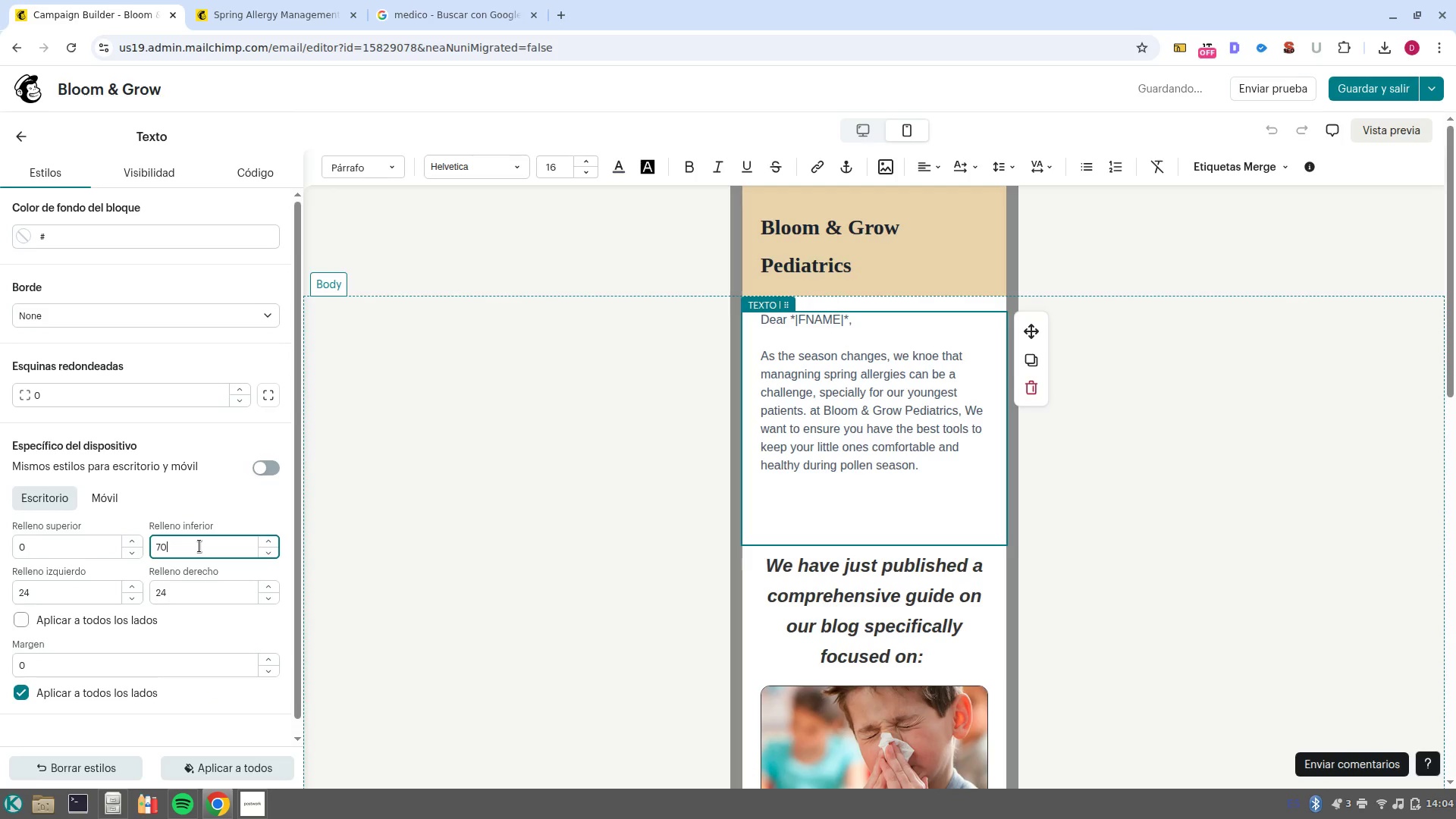 
key(Backspace)
 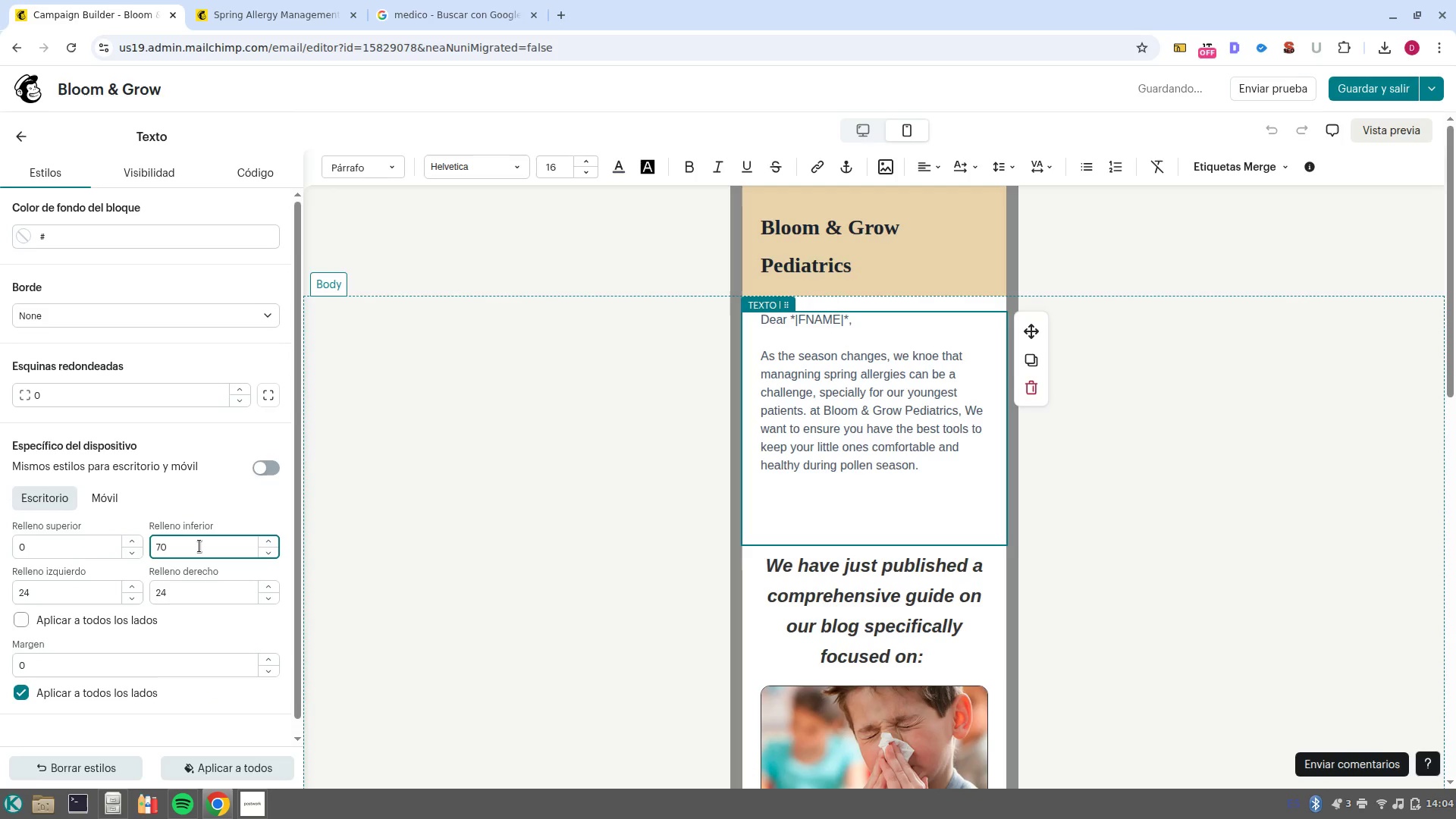 
key(Backspace)
 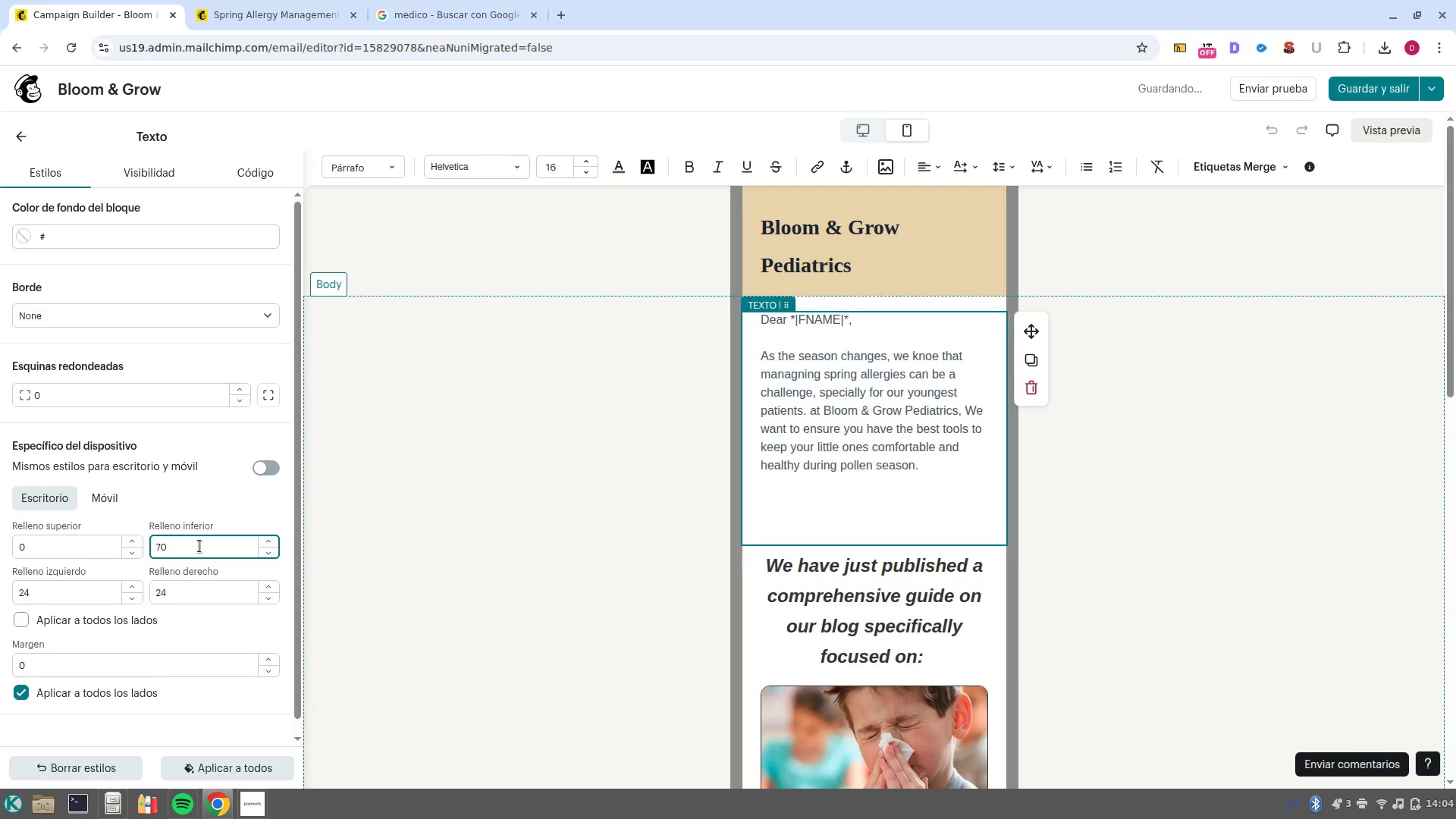 
key(Backspace)
 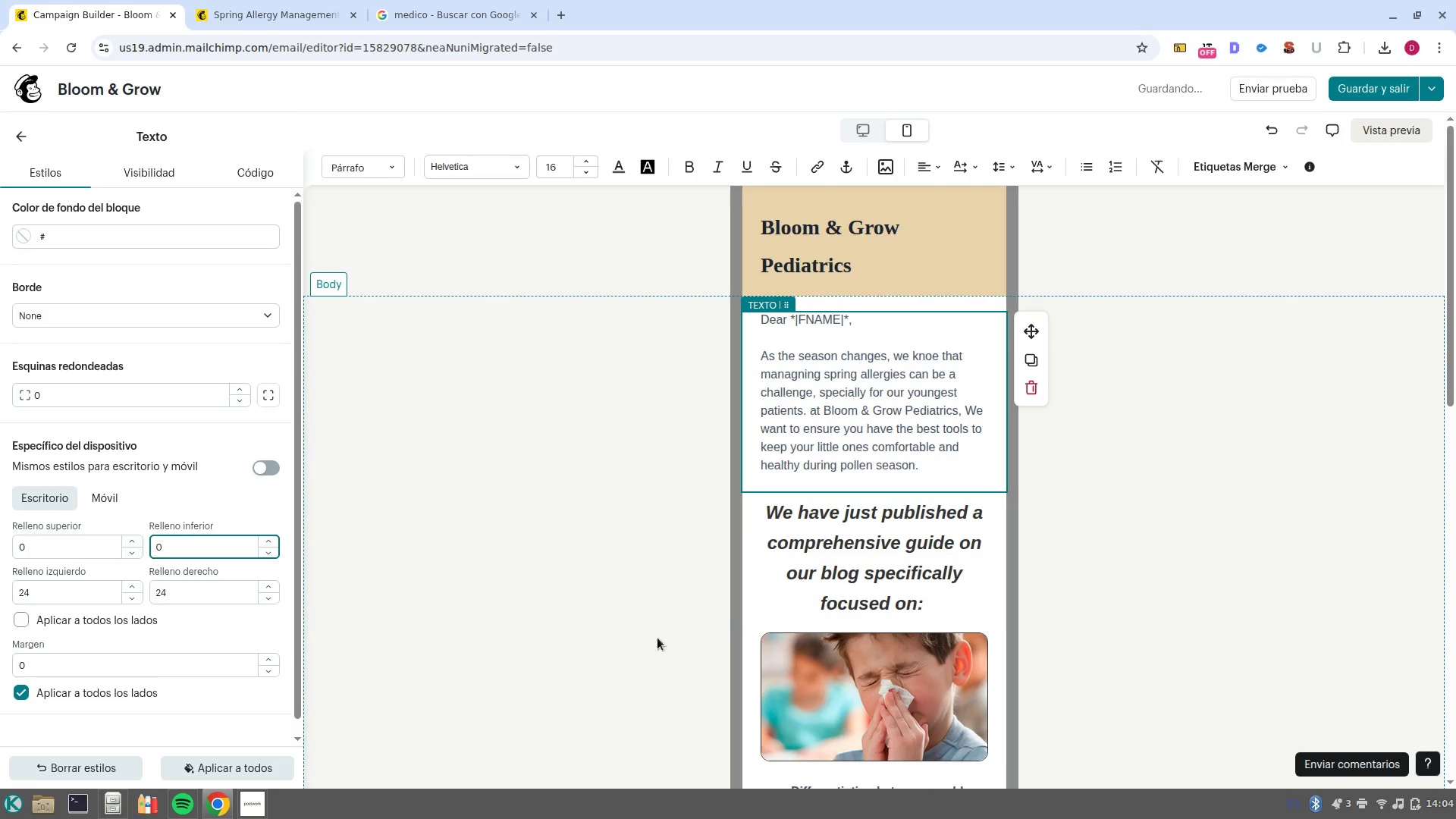 
scroll: coordinate [973, 582], scroll_direction: down, amount: 6.0
 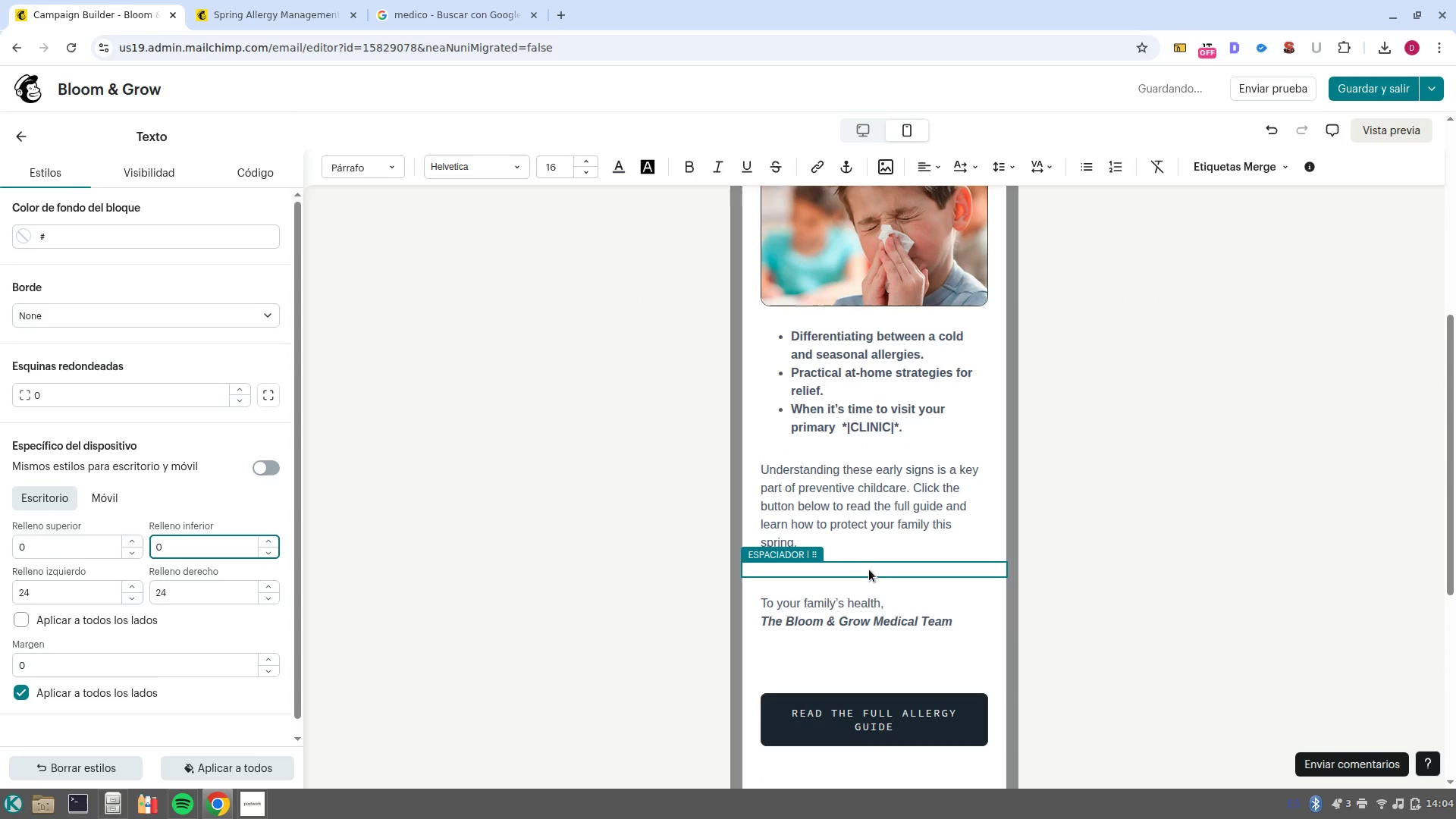 
left_click([869, 570])
 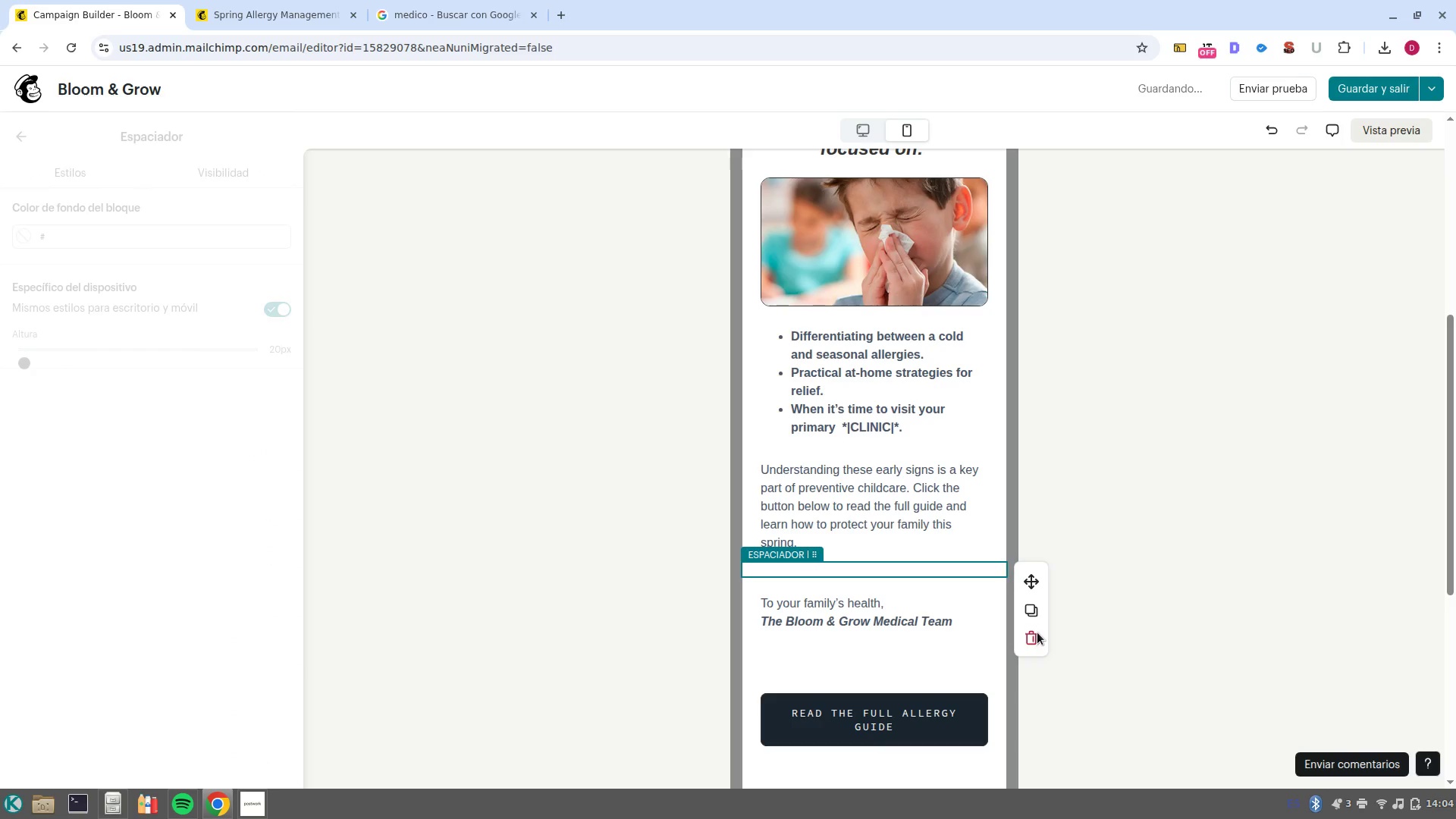 
left_click([1037, 632])
 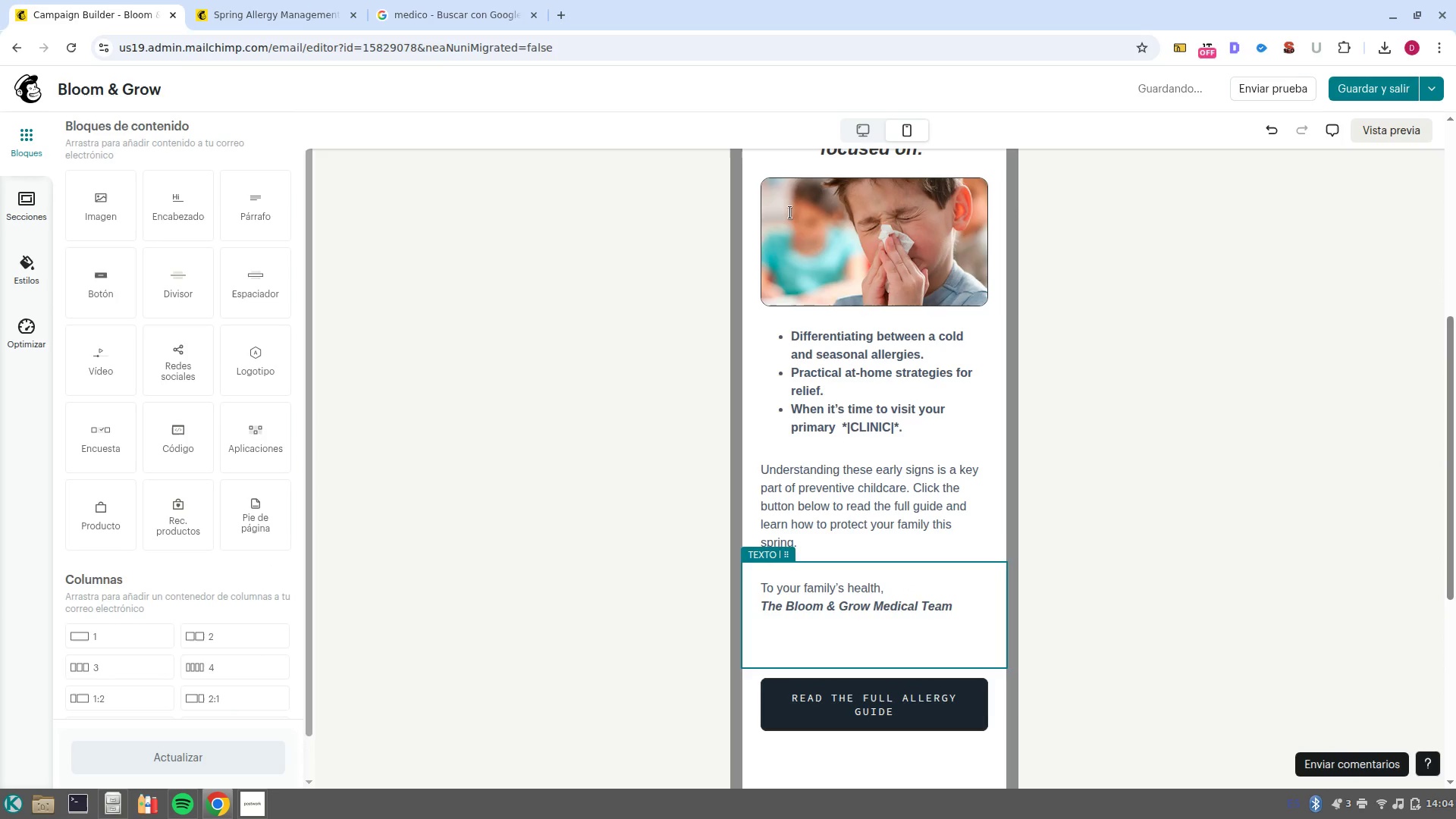 
left_click([864, 133])
 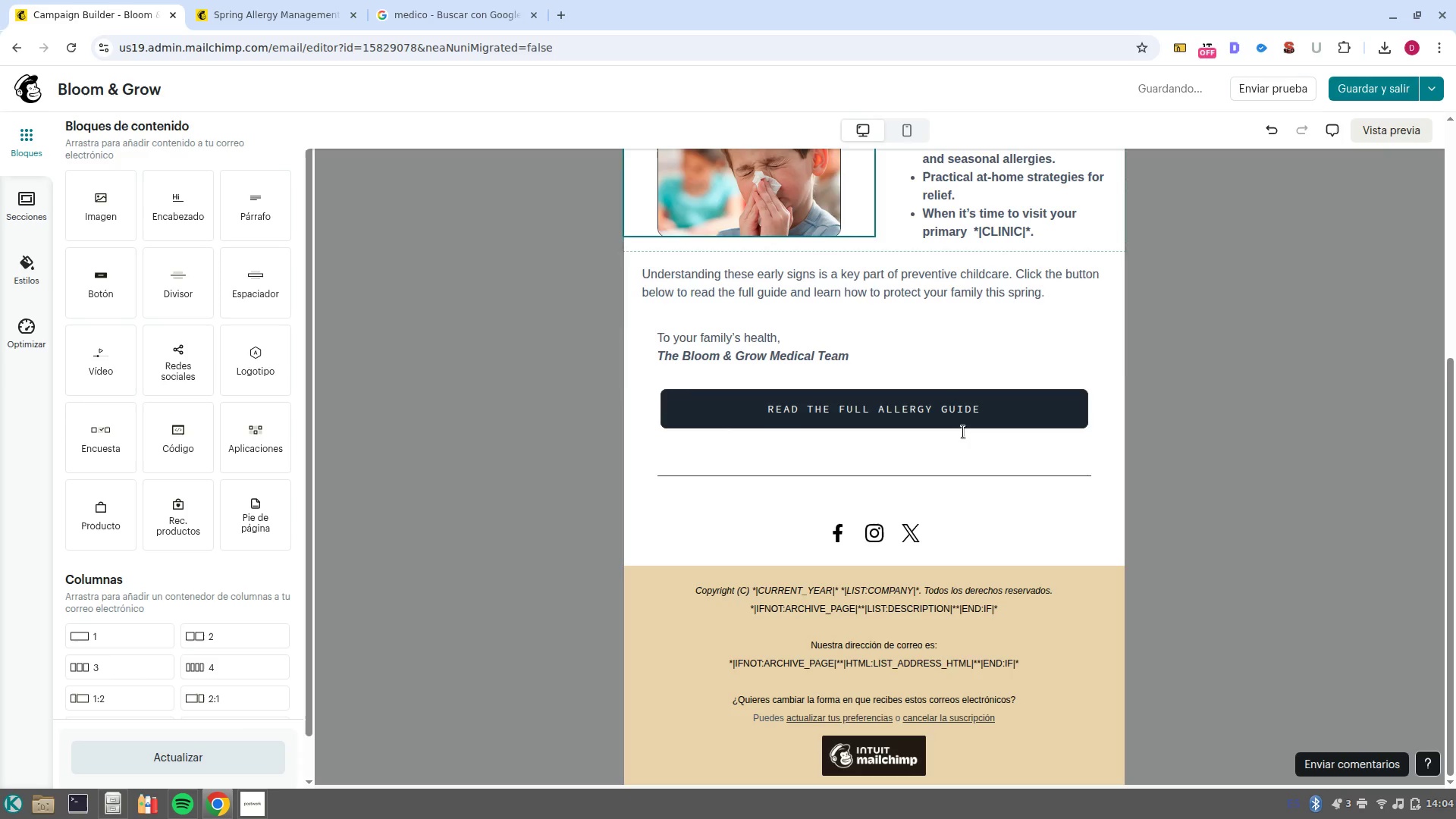 
scroll: coordinate [963, 431], scroll_direction: up, amount: 3.0
 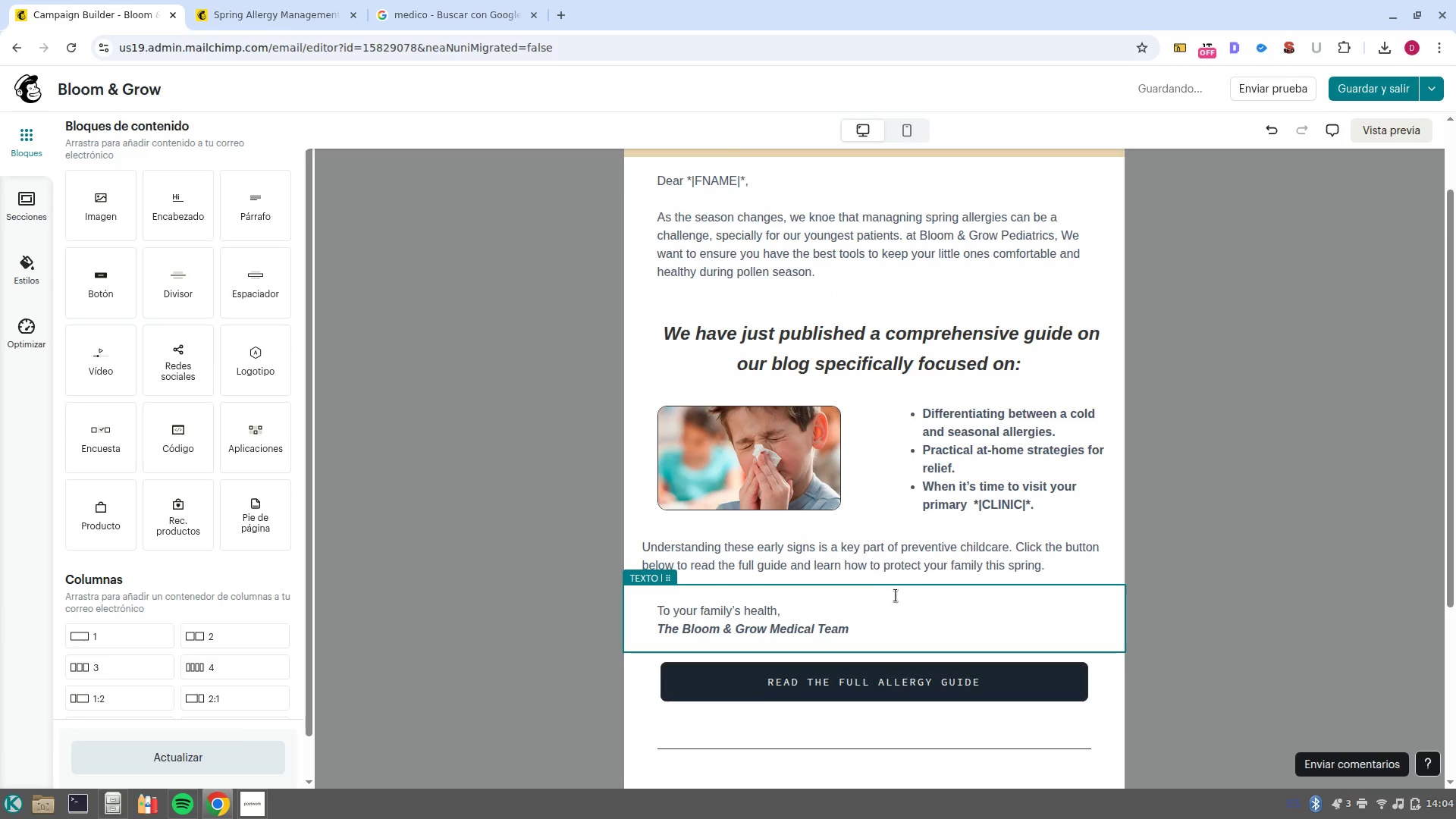 
scroll: coordinate [932, 654], scroll_direction: down, amount: 3.0
 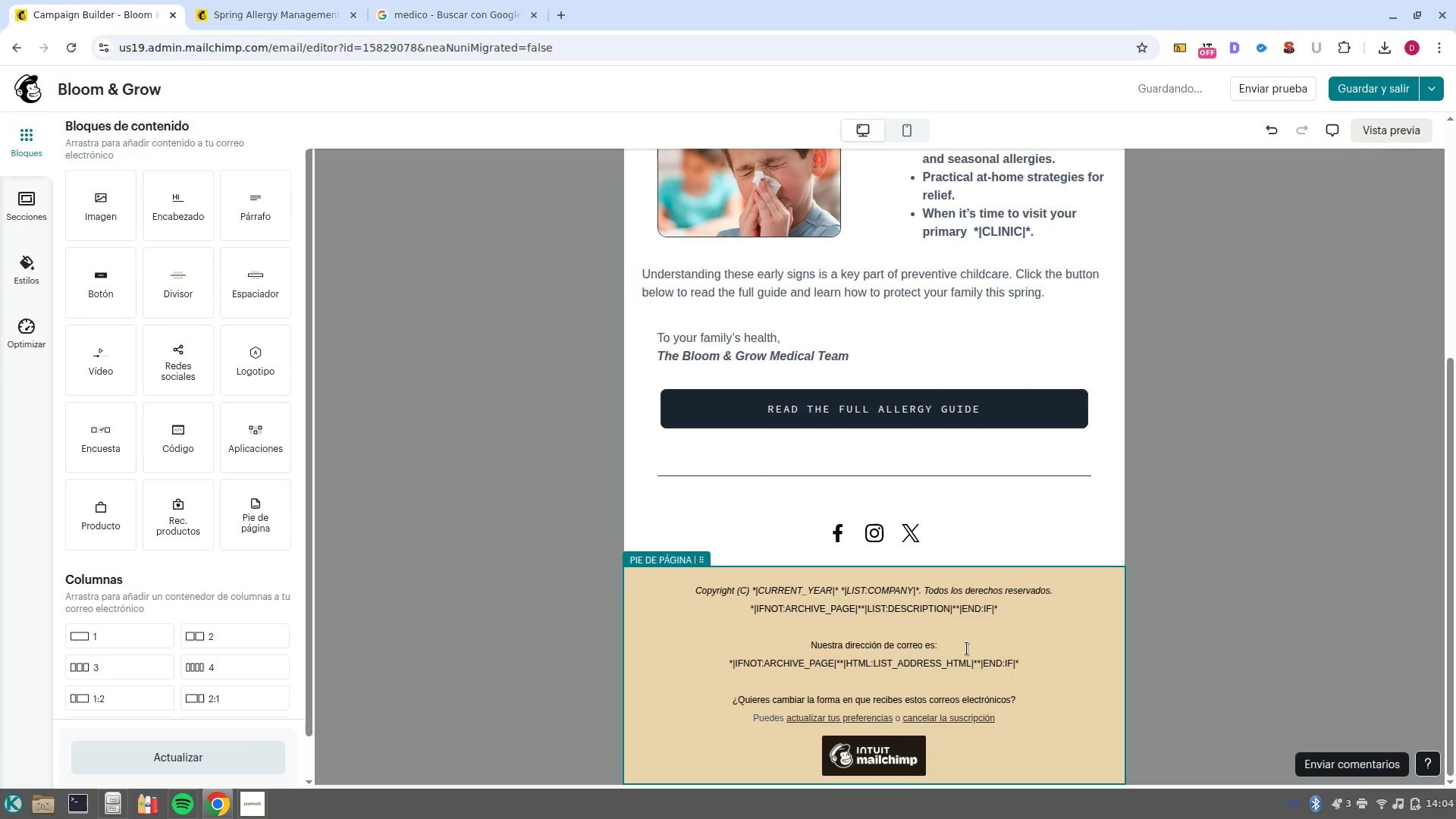 
scroll: coordinate [970, 649], scroll_direction: up, amount: 10.0
 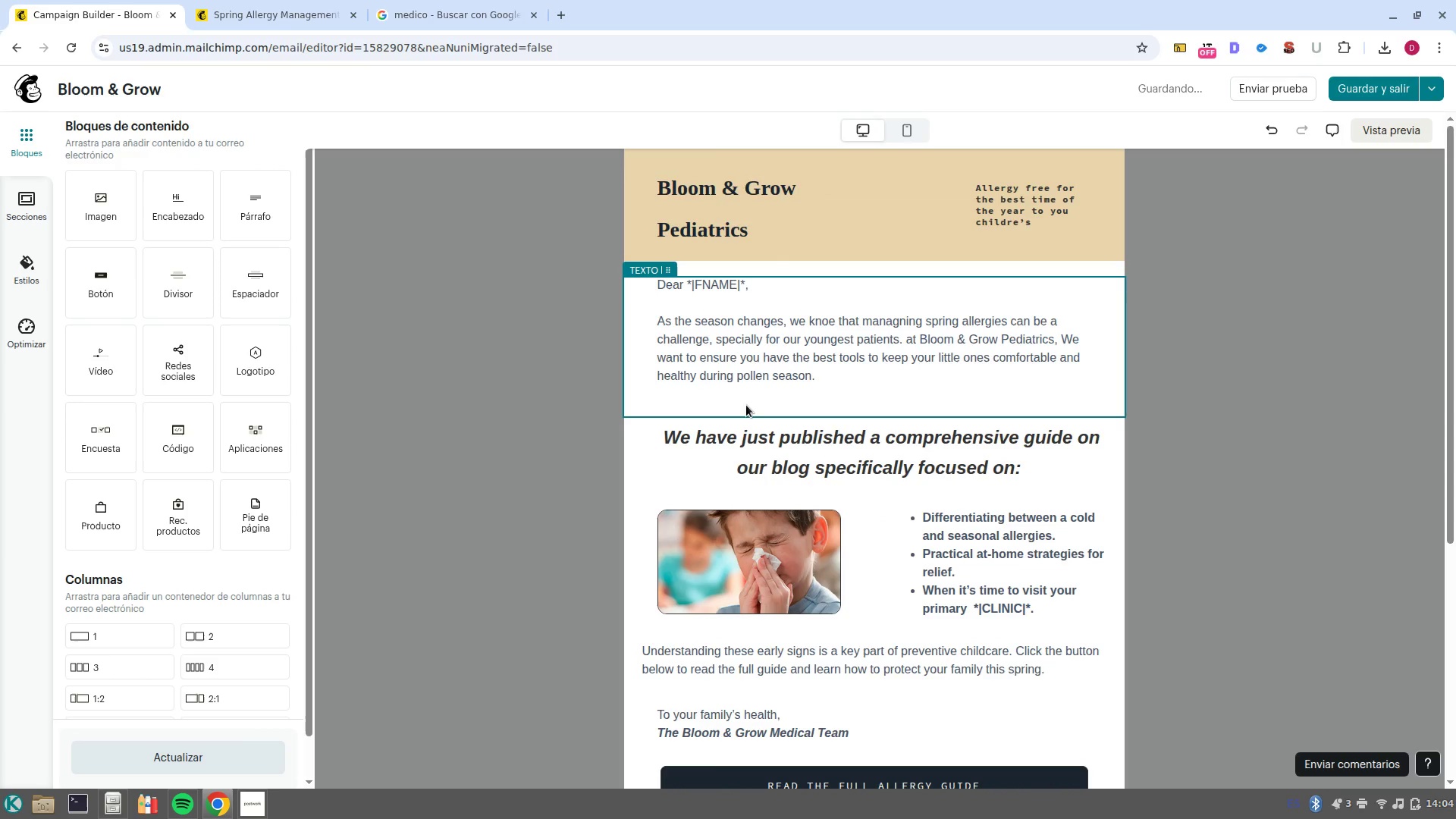 
left_click([746, 405])
 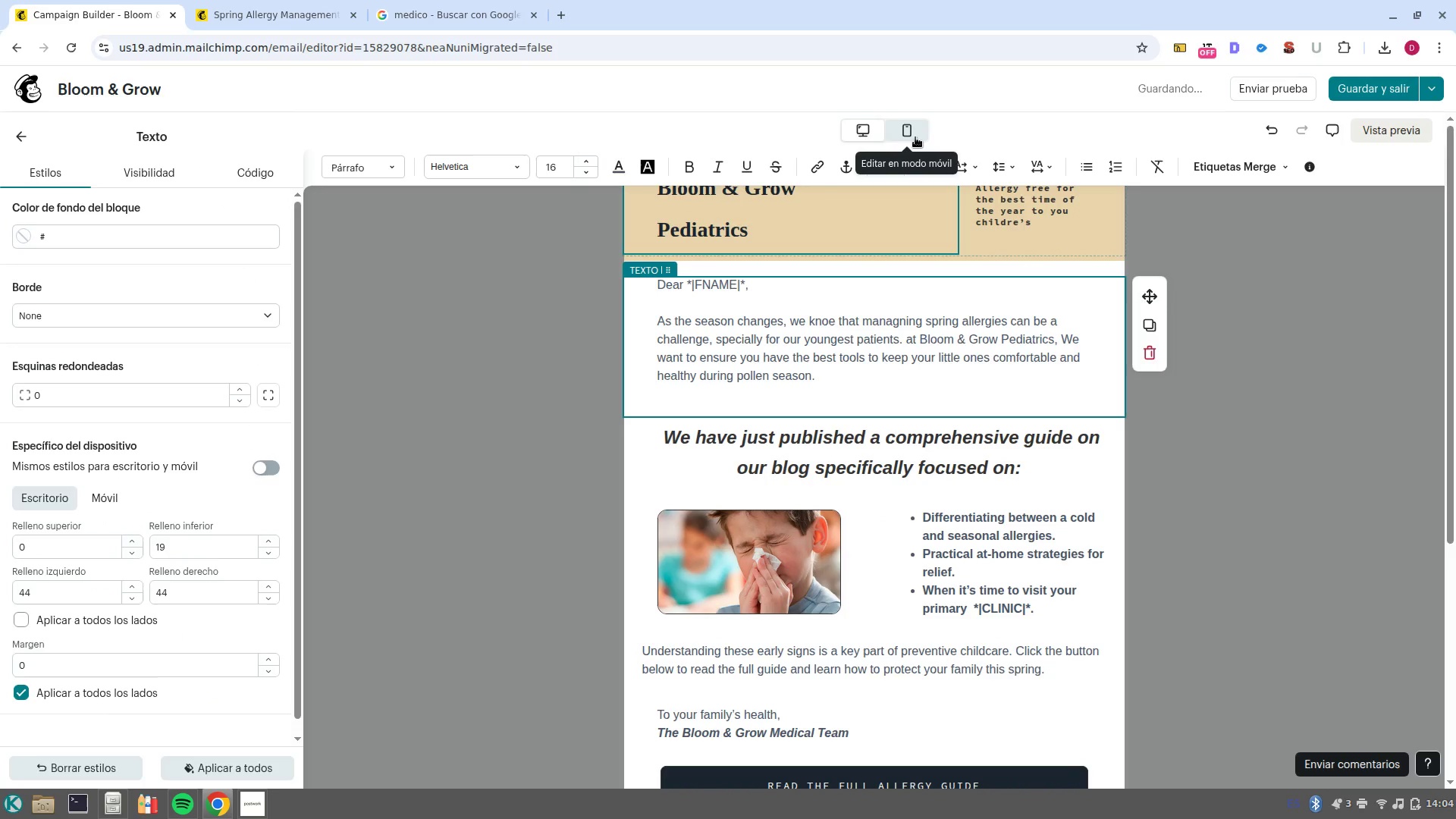 
left_click([916, 134])
 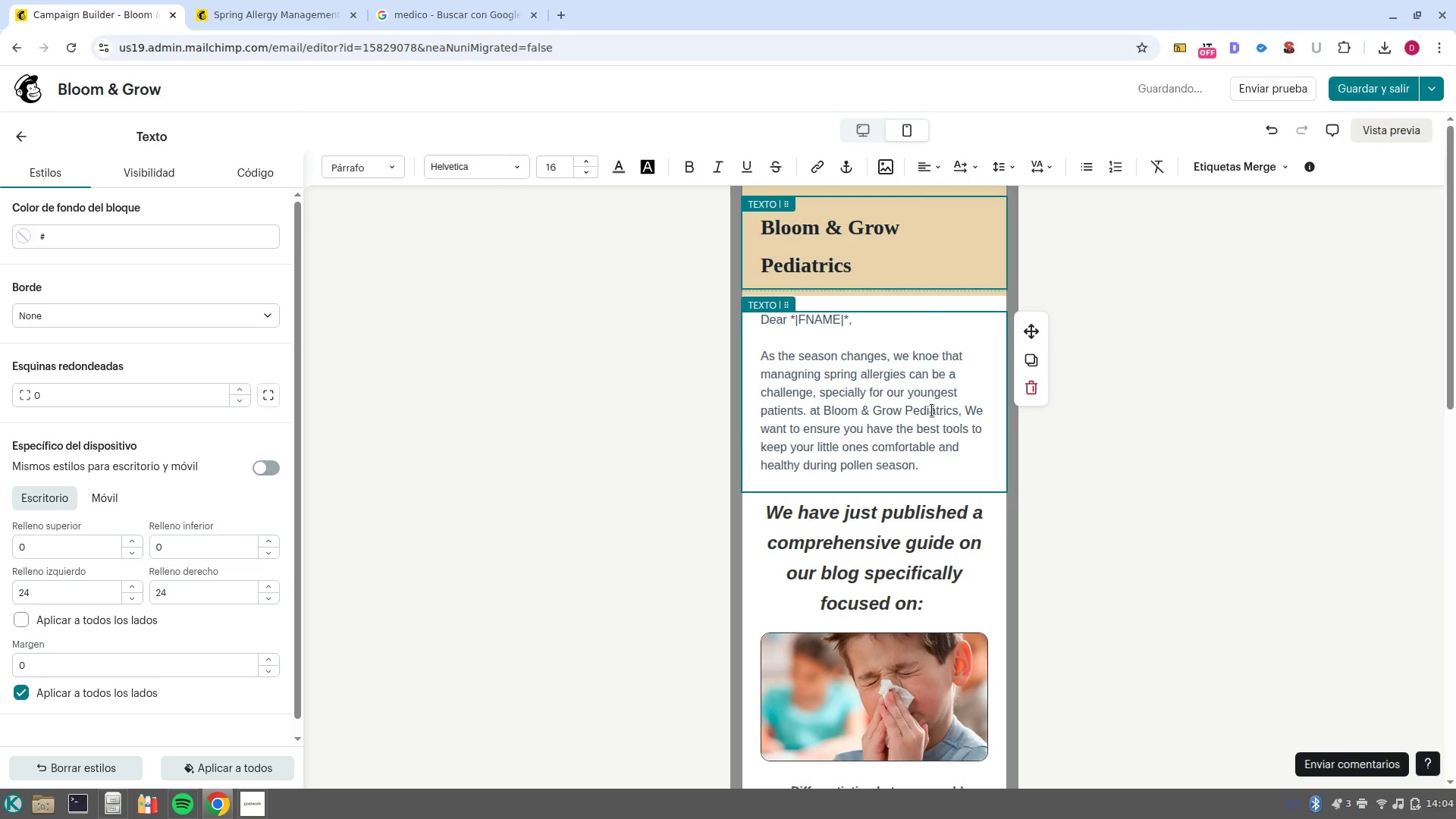 
scroll: coordinate [859, 522], scroll_direction: down, amount: 11.0
 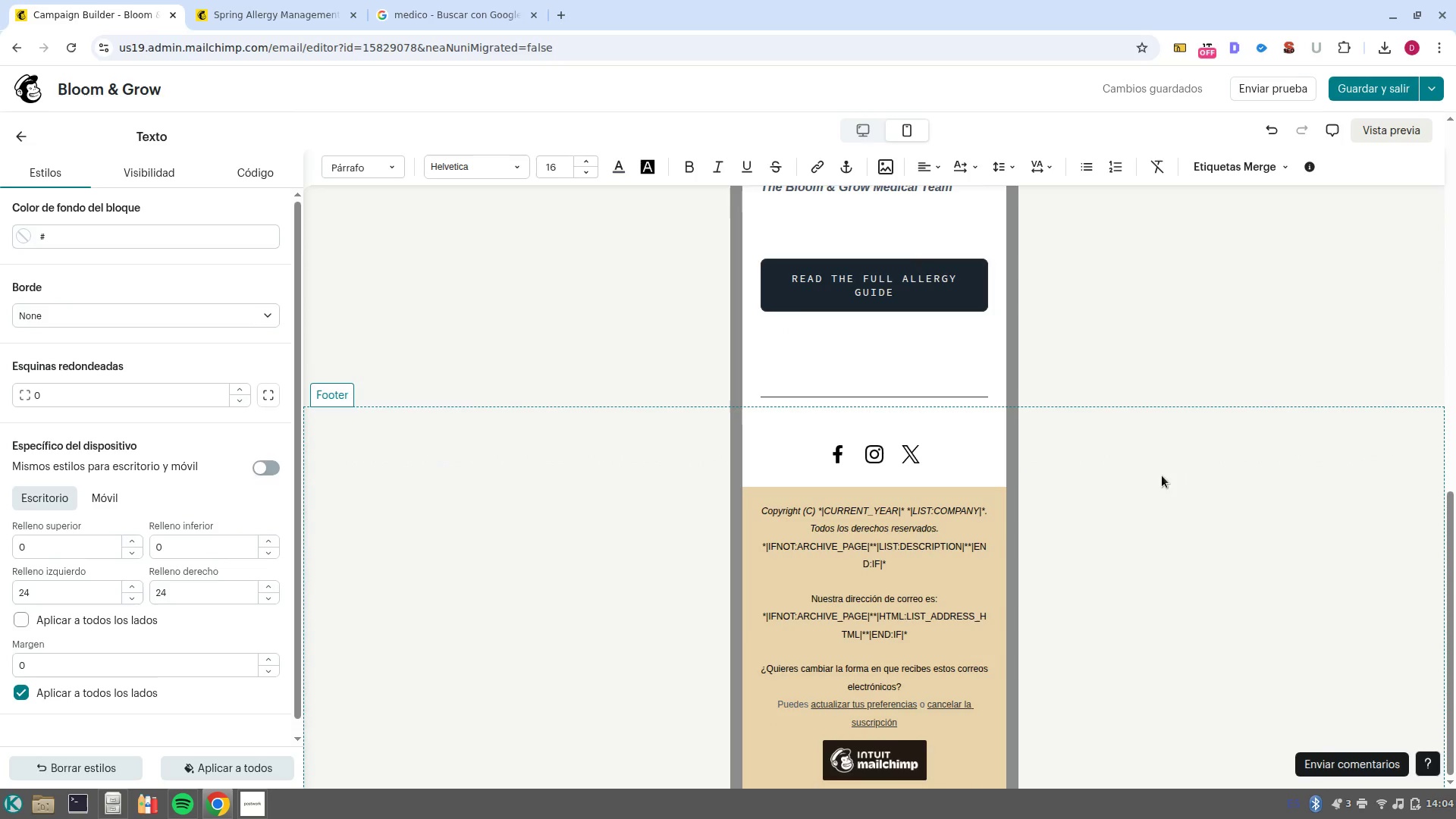 